 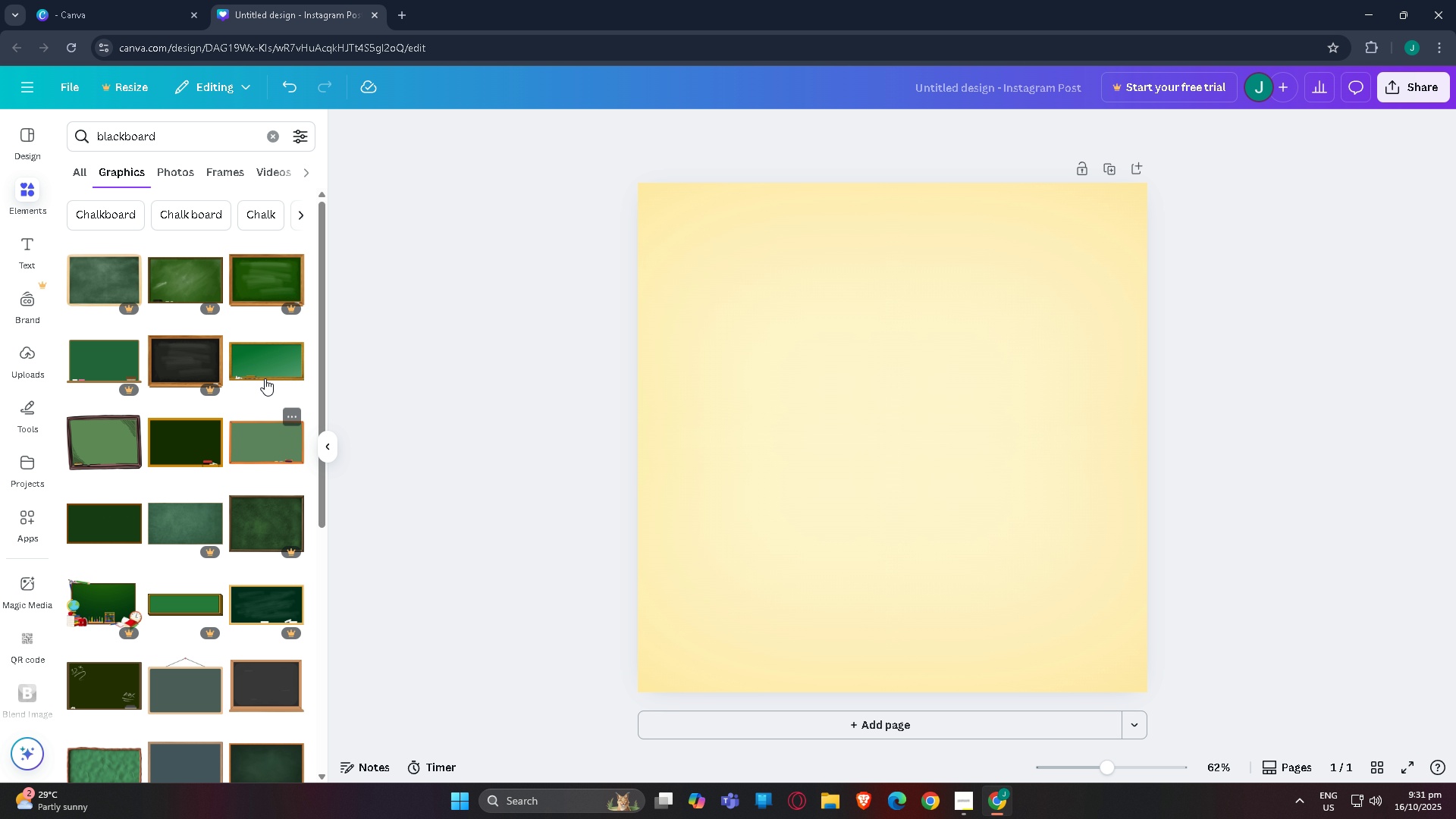 
left_click([262, 370])
 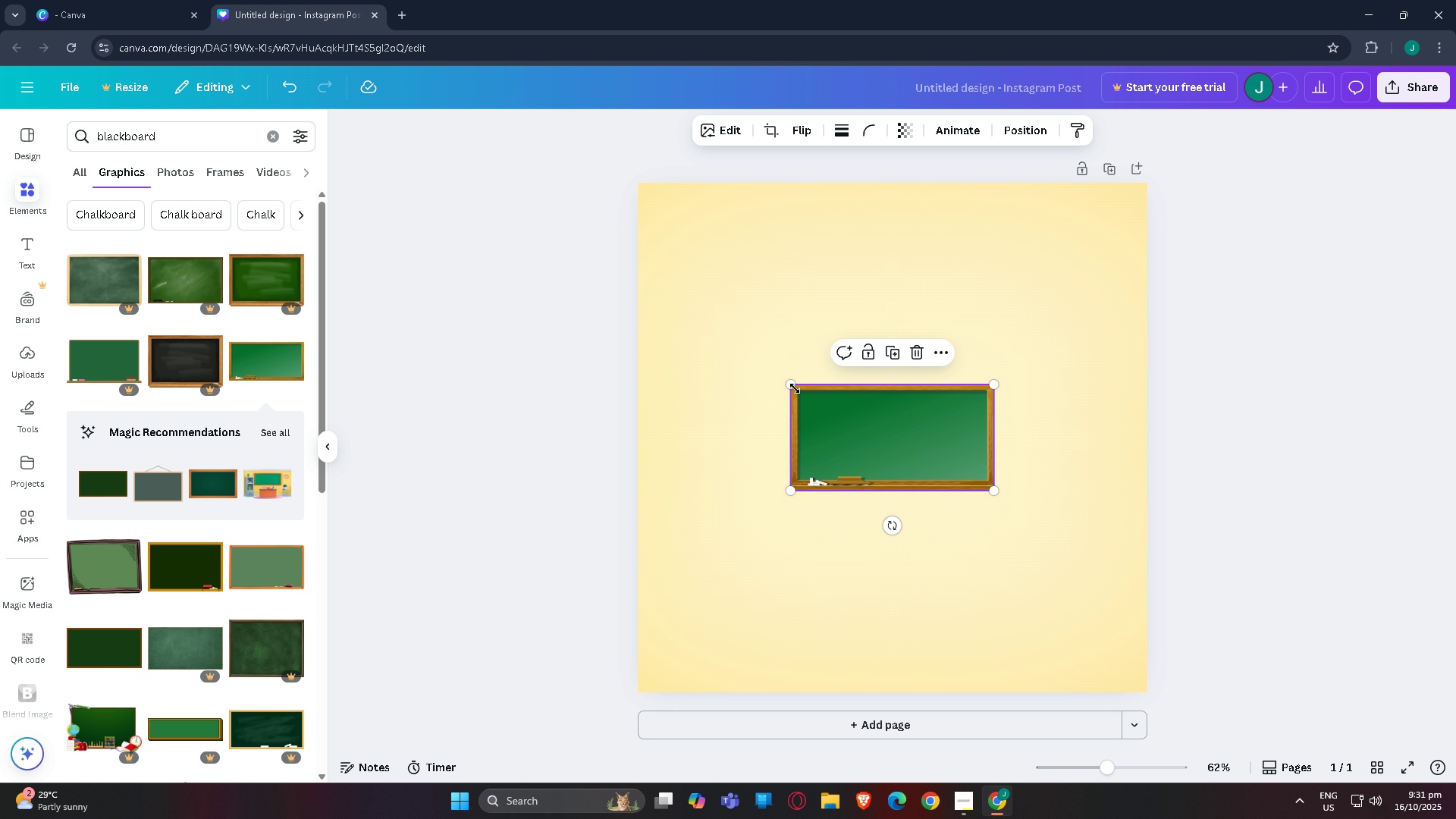 
left_click_drag(start_coordinate=[786, 385], to_coordinate=[713, 366])
 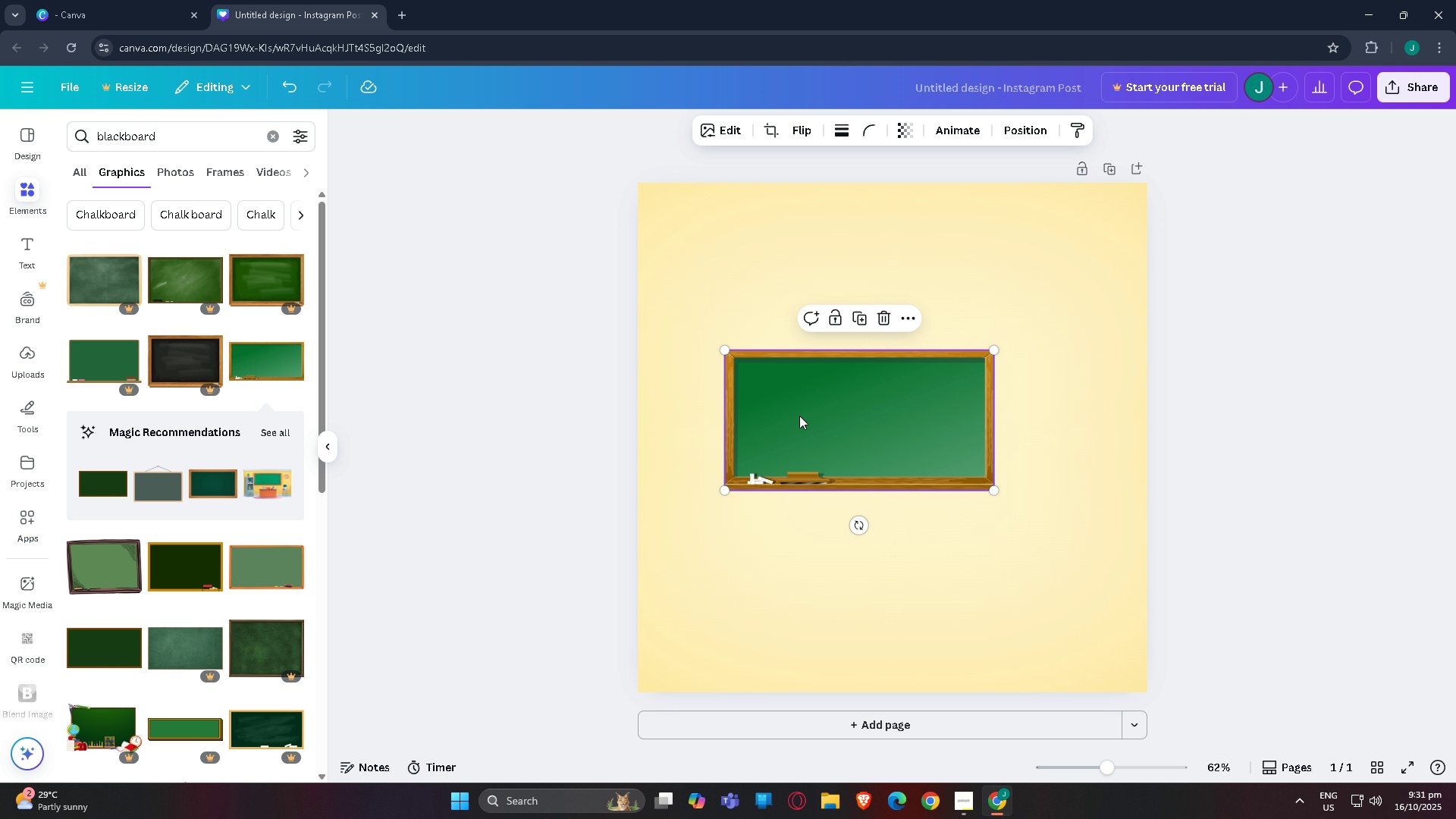 
left_click_drag(start_coordinate=[799, 416], to_coordinate=[828, 364])
 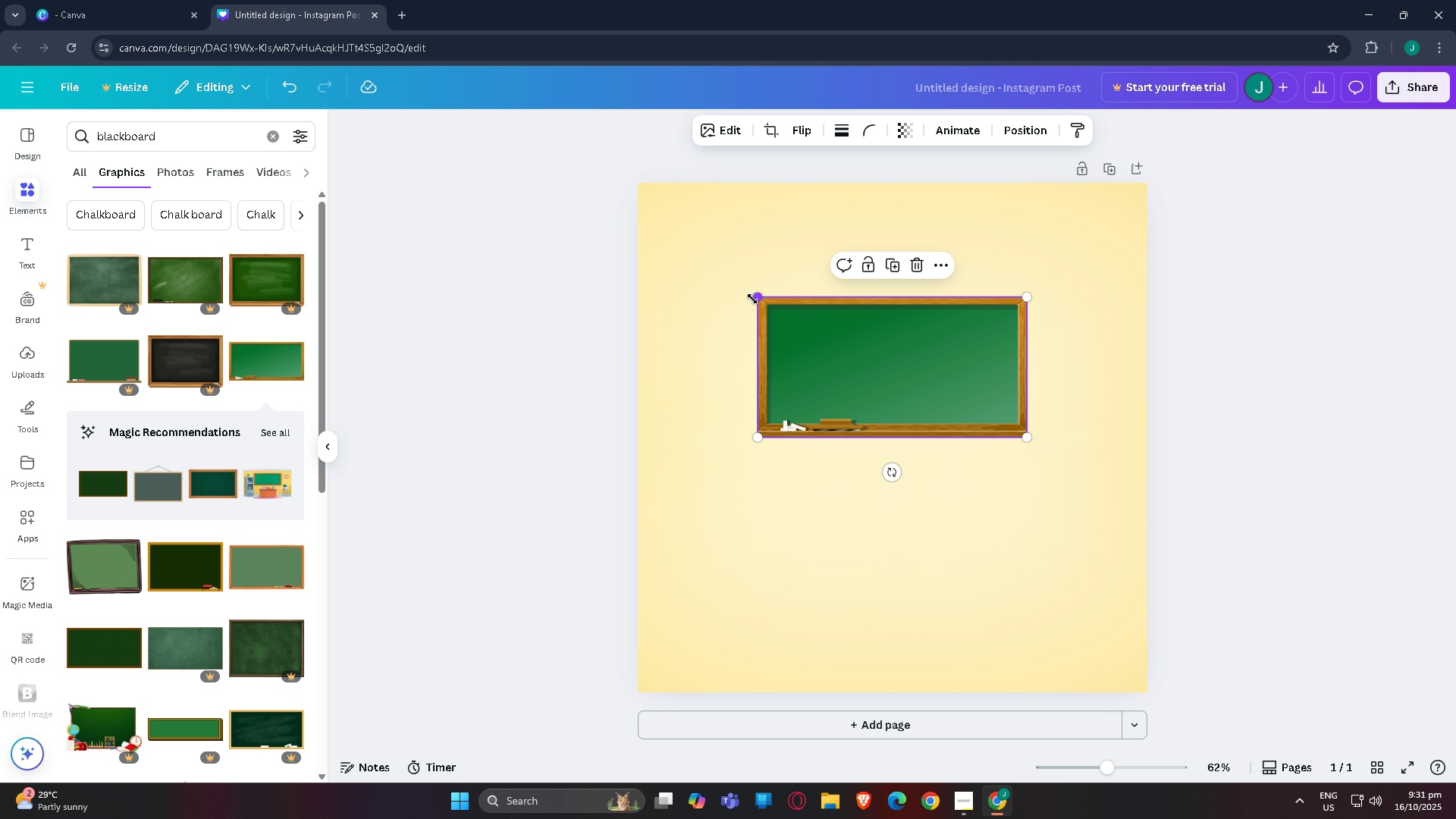 
left_click_drag(start_coordinate=[753, 298], to_coordinate=[712, 285])
 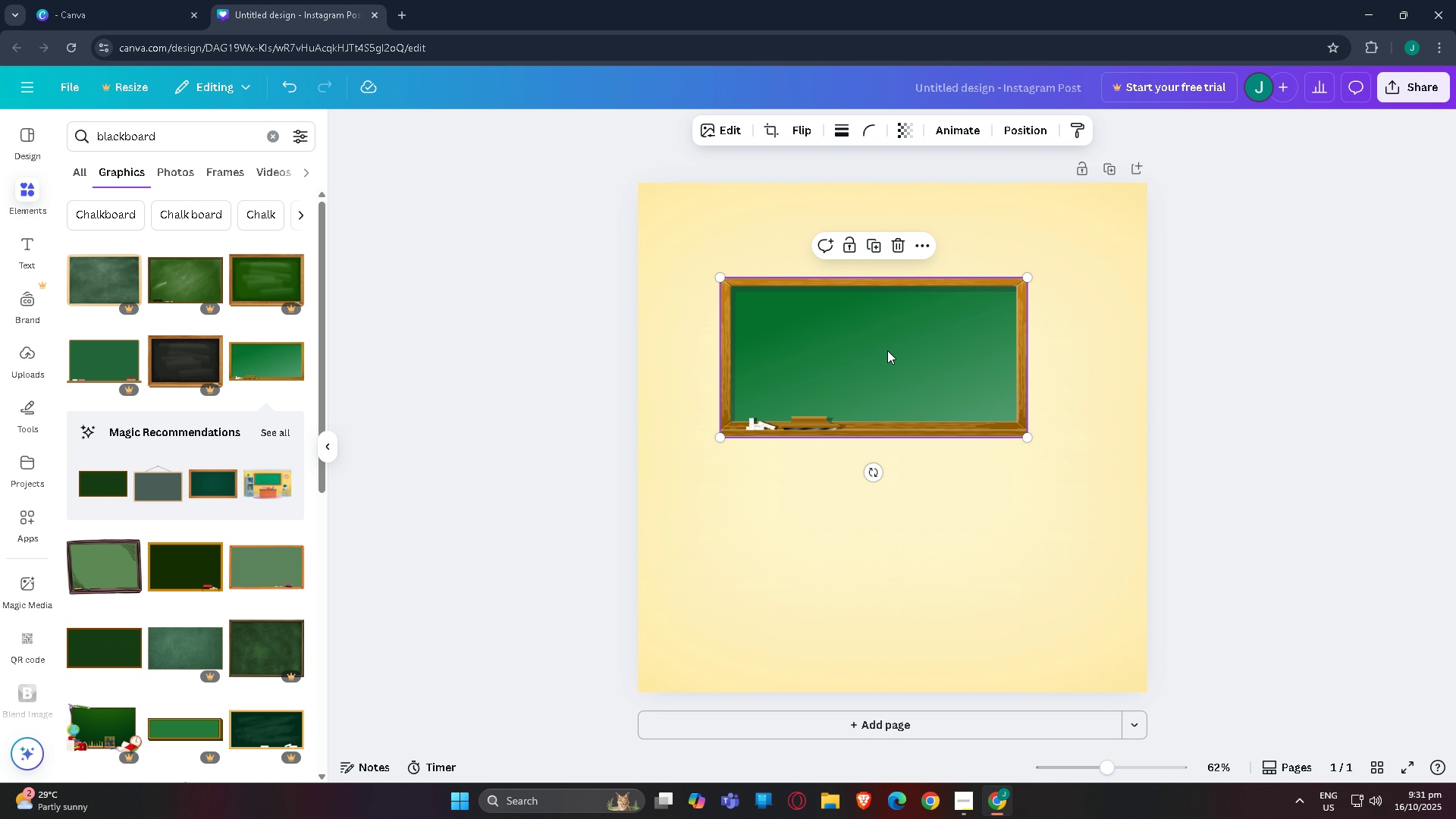 
left_click_drag(start_coordinate=[908, 355], to_coordinate=[923, 356])
 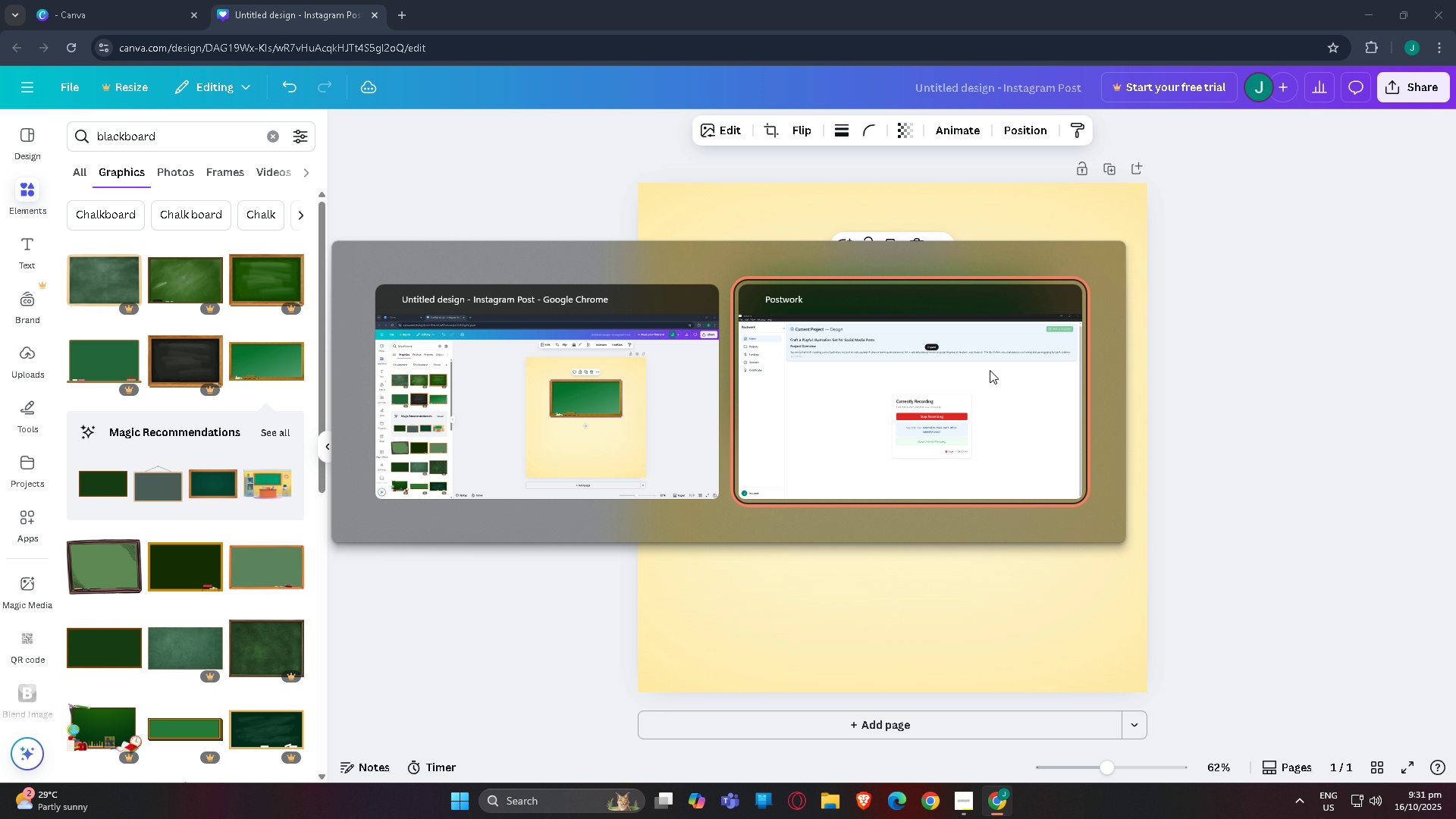 
key(Alt+AltLeft)
 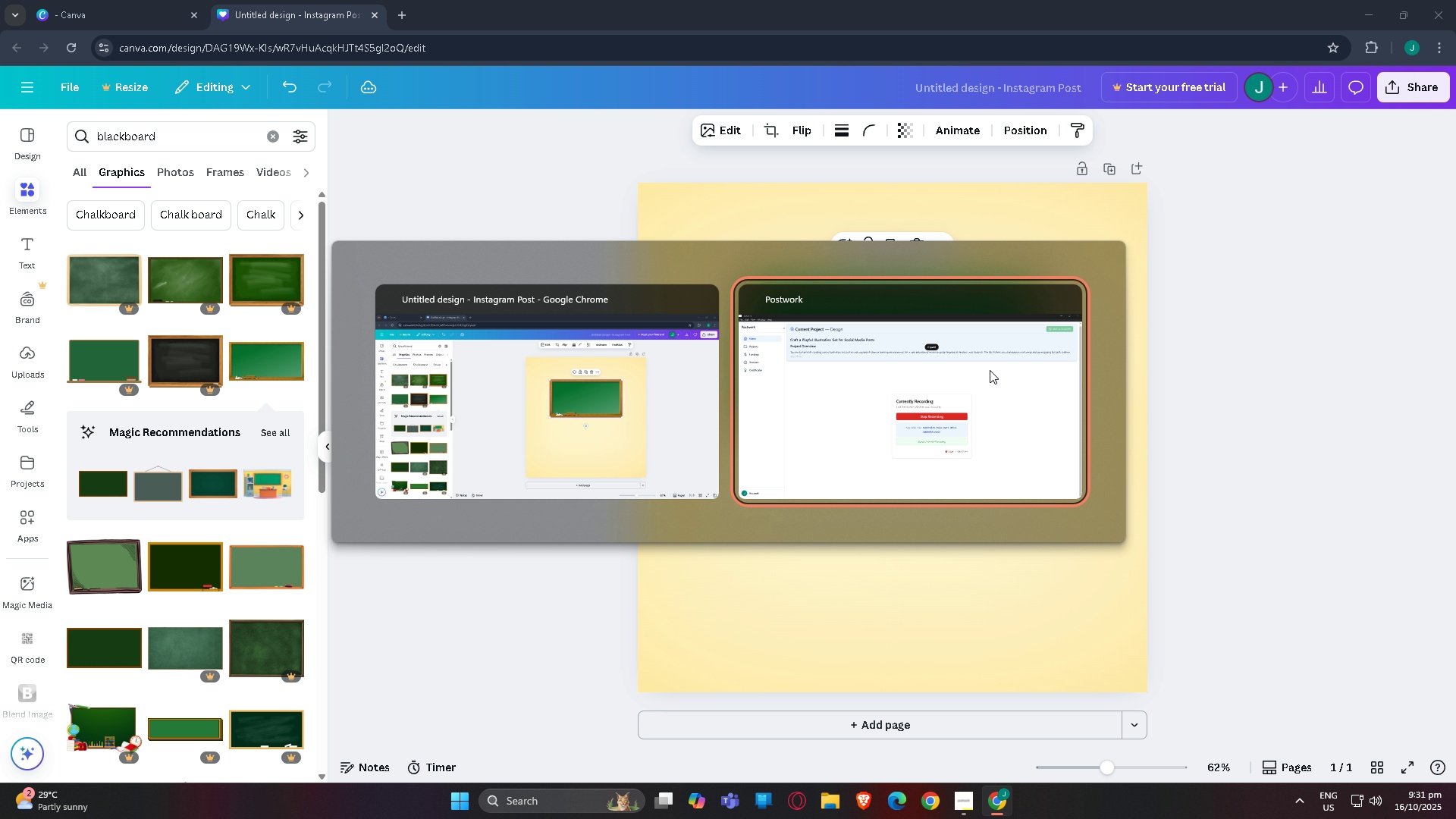 
key(Alt+Tab)